 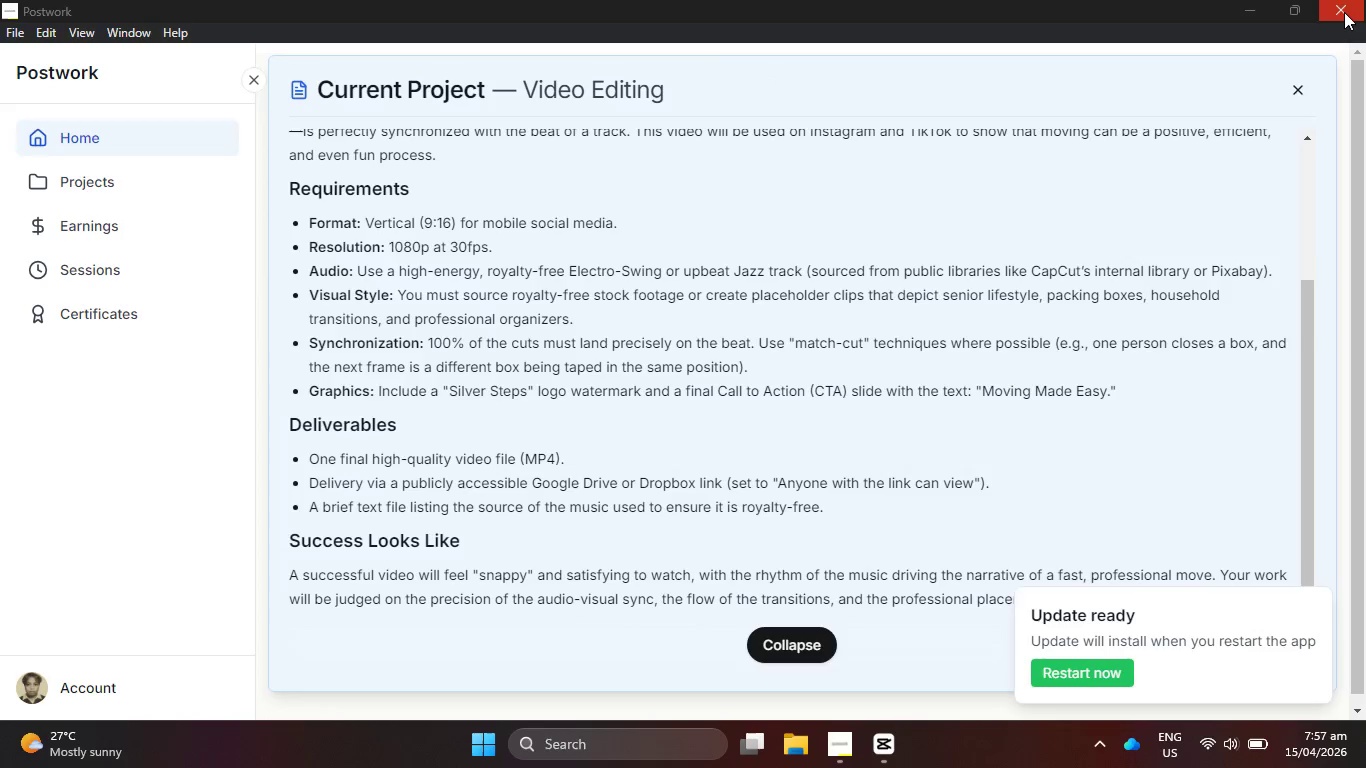 
left_click([887, 764])
 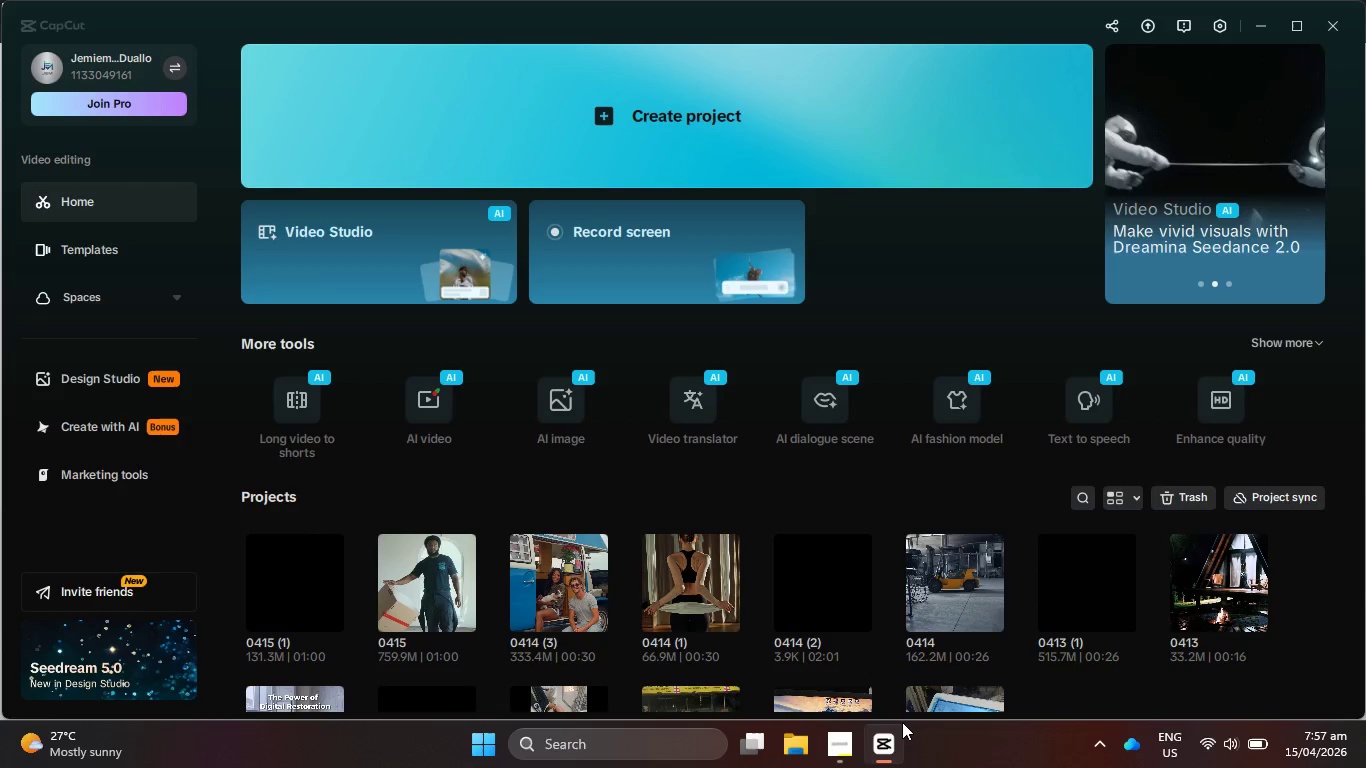 
wait(34.69)
 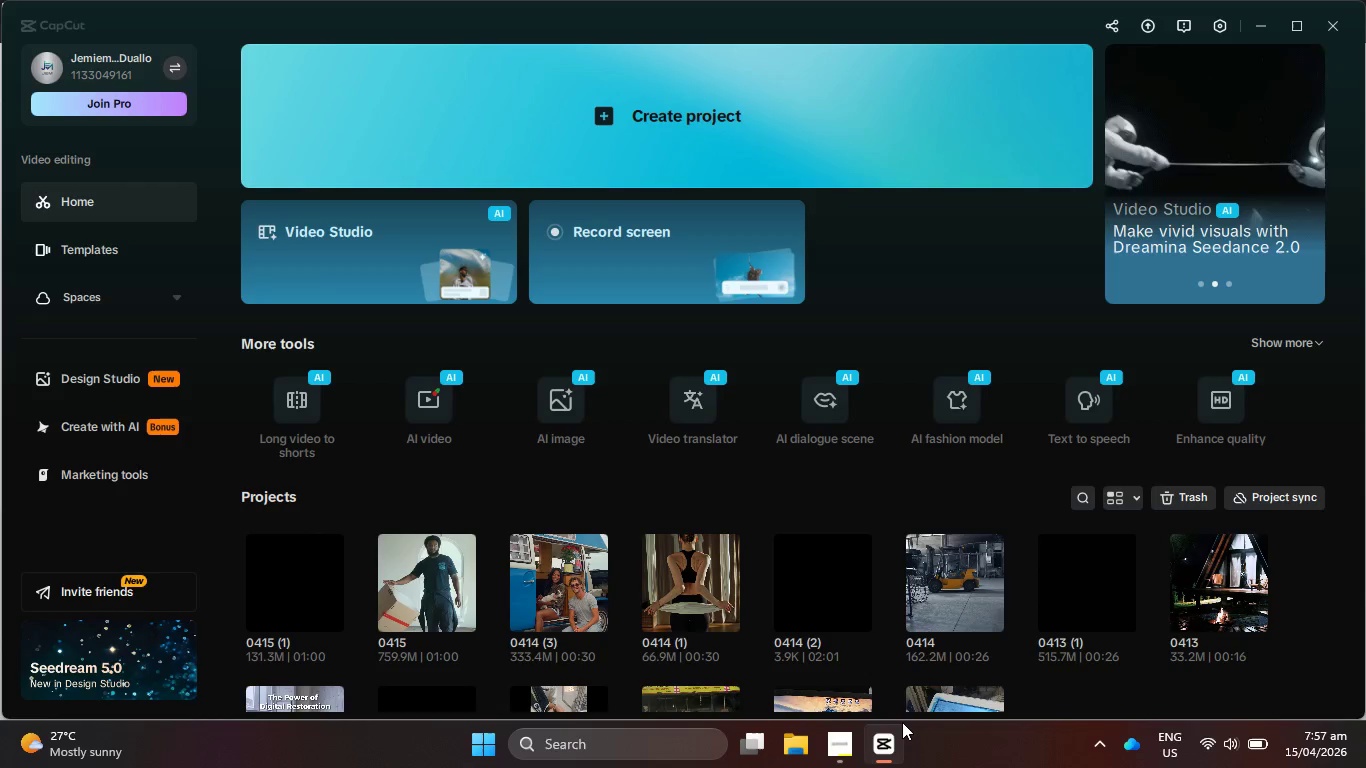 
left_click([410, 595])
 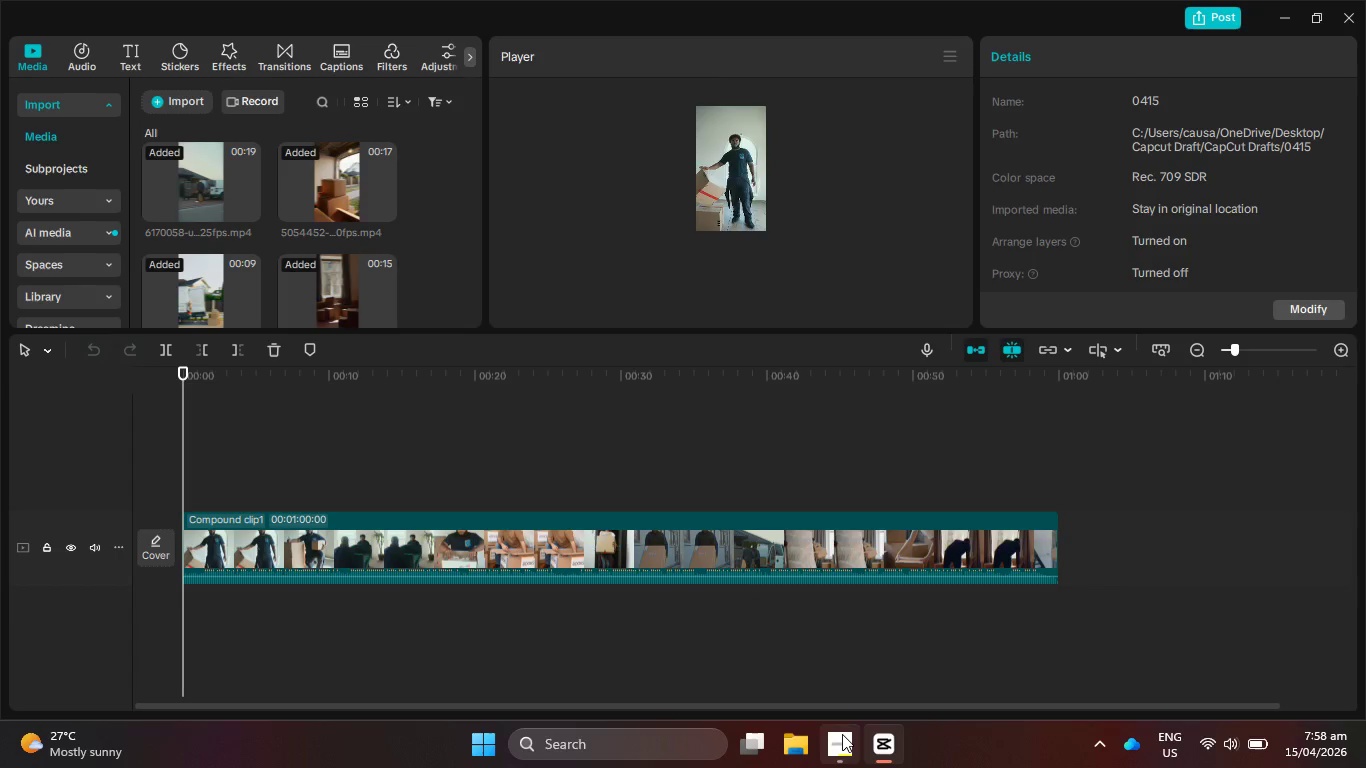 
left_click([842, 734])